 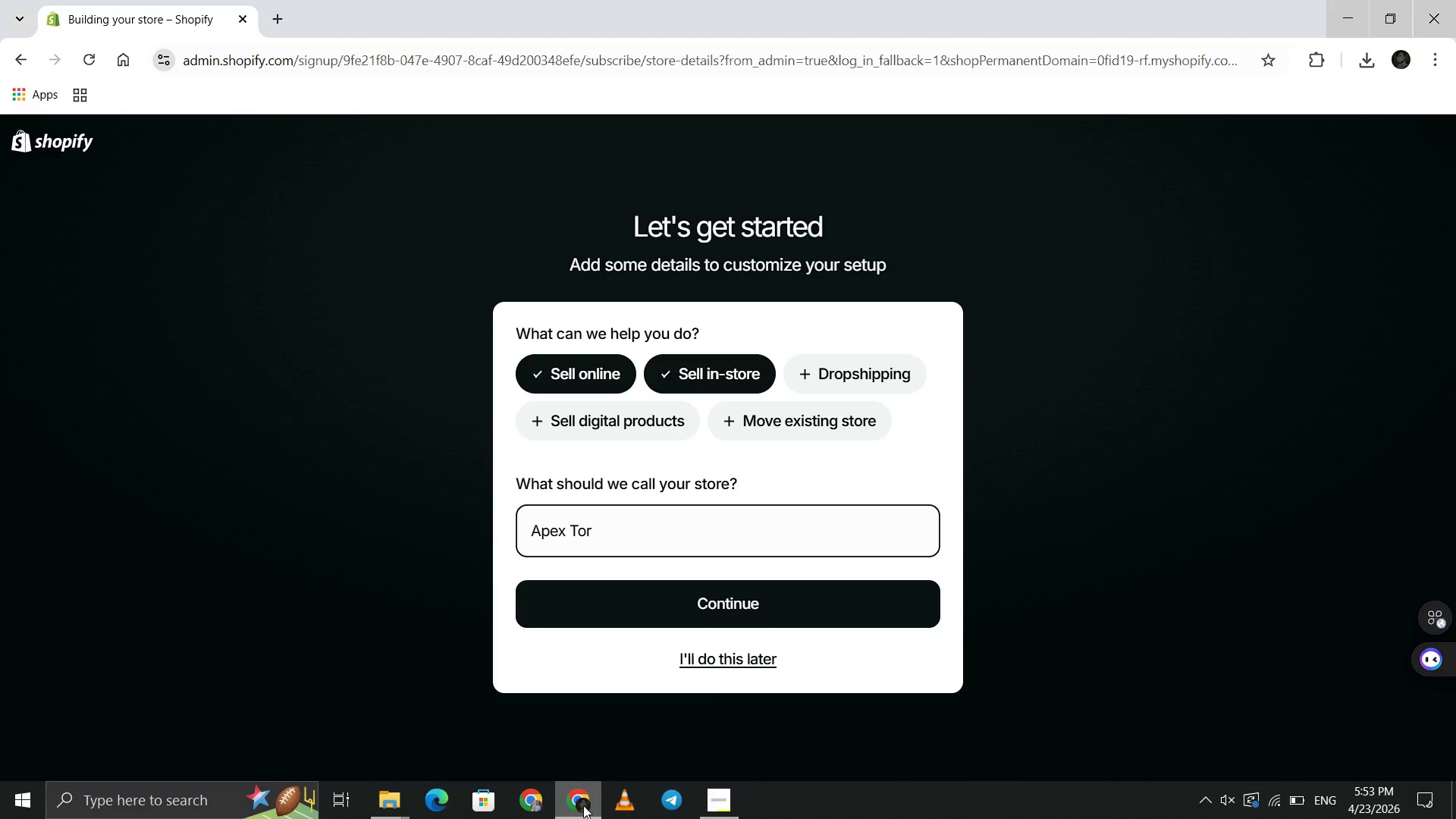 
left_click([687, 610])
 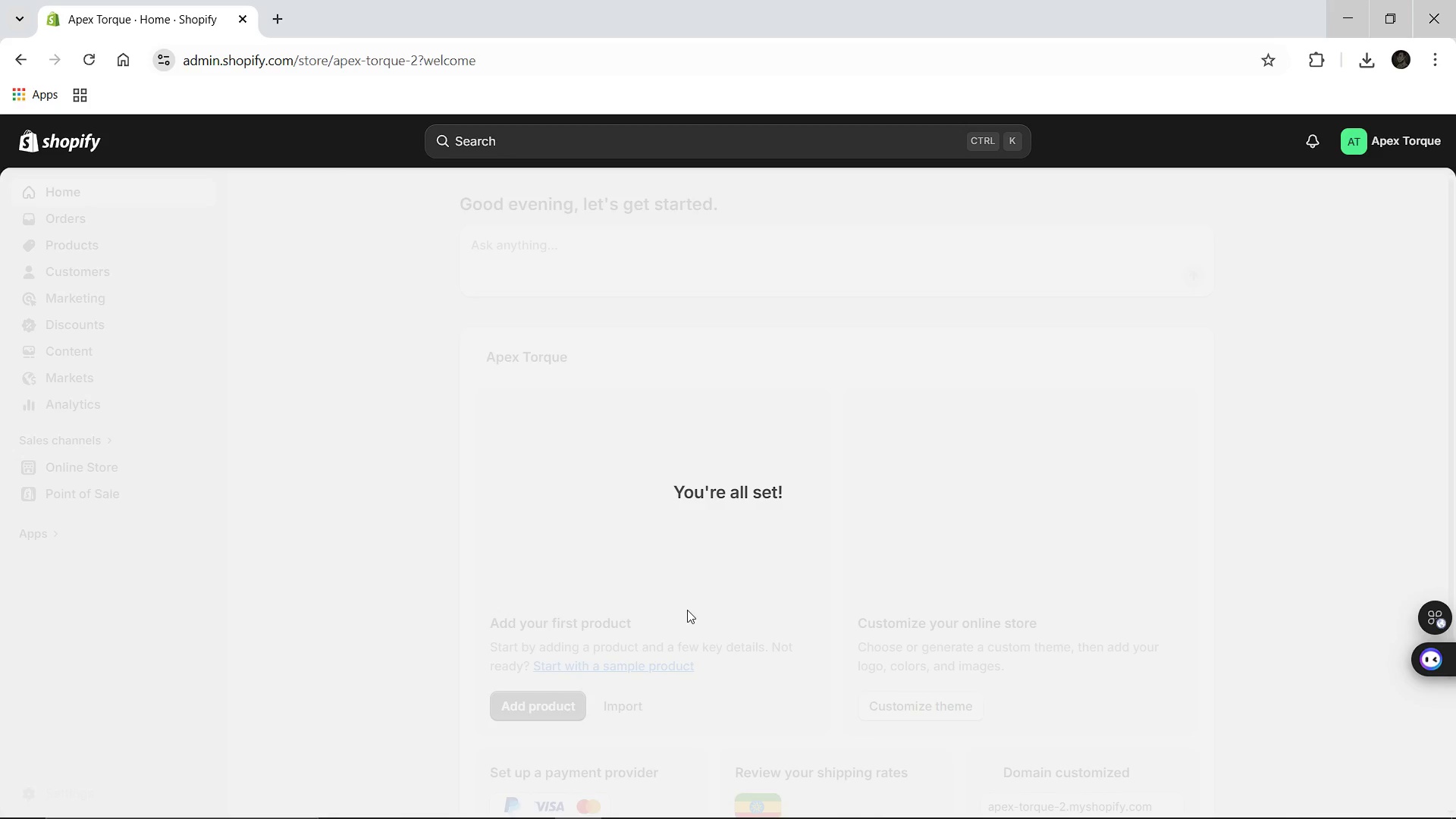 
wait(25.05)
 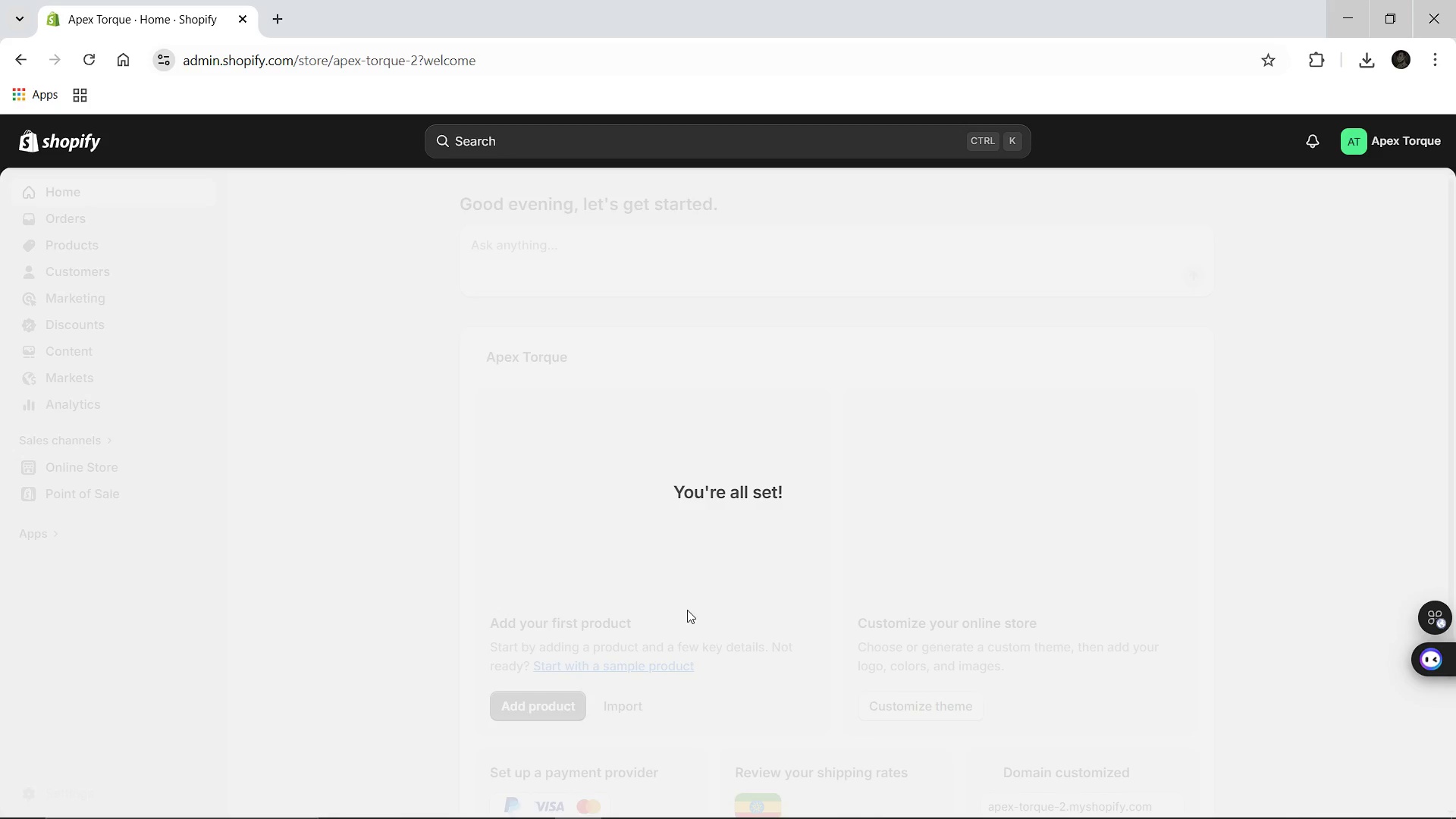 
left_click([63, 791])
 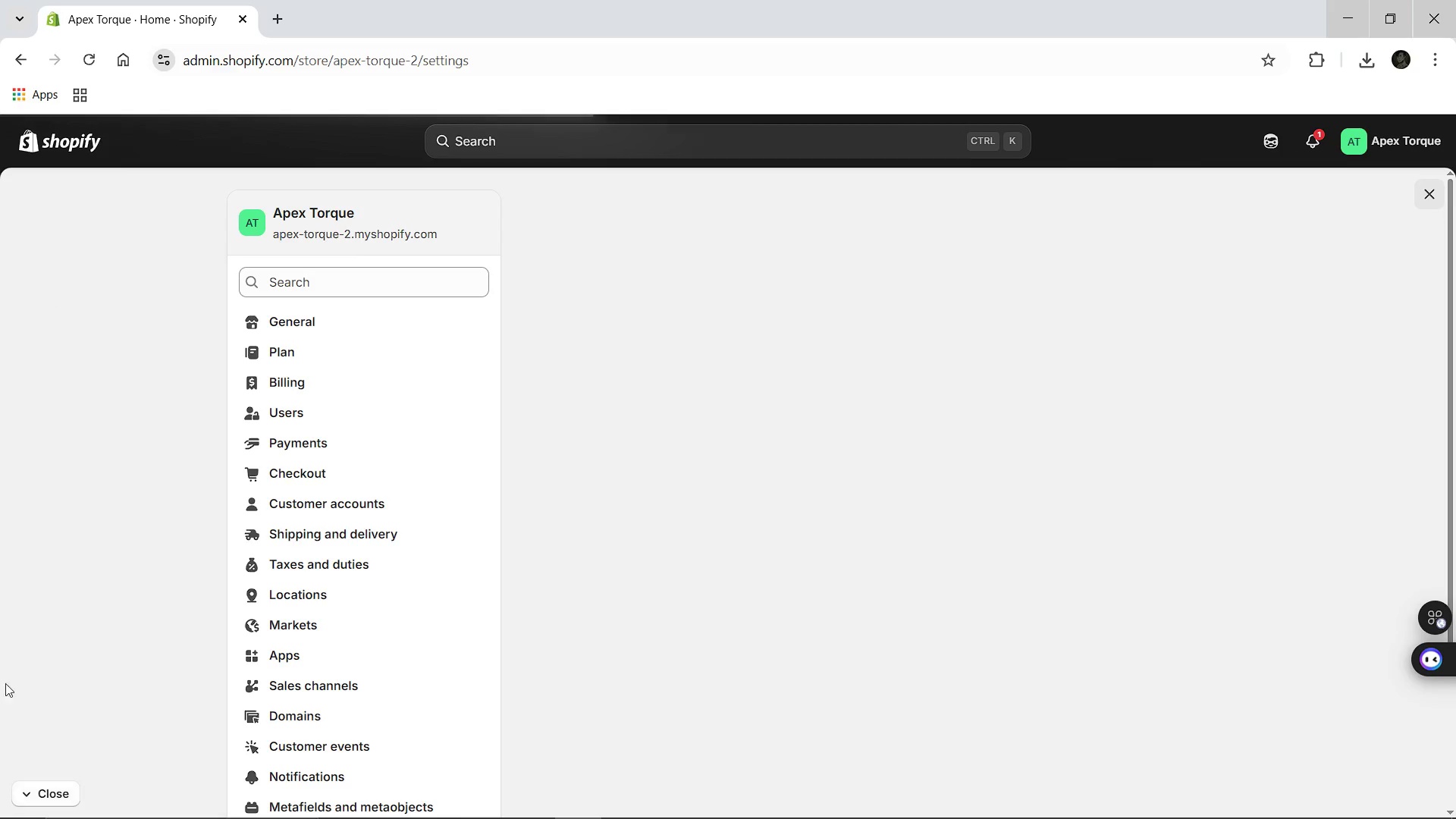 
wait(9.03)
 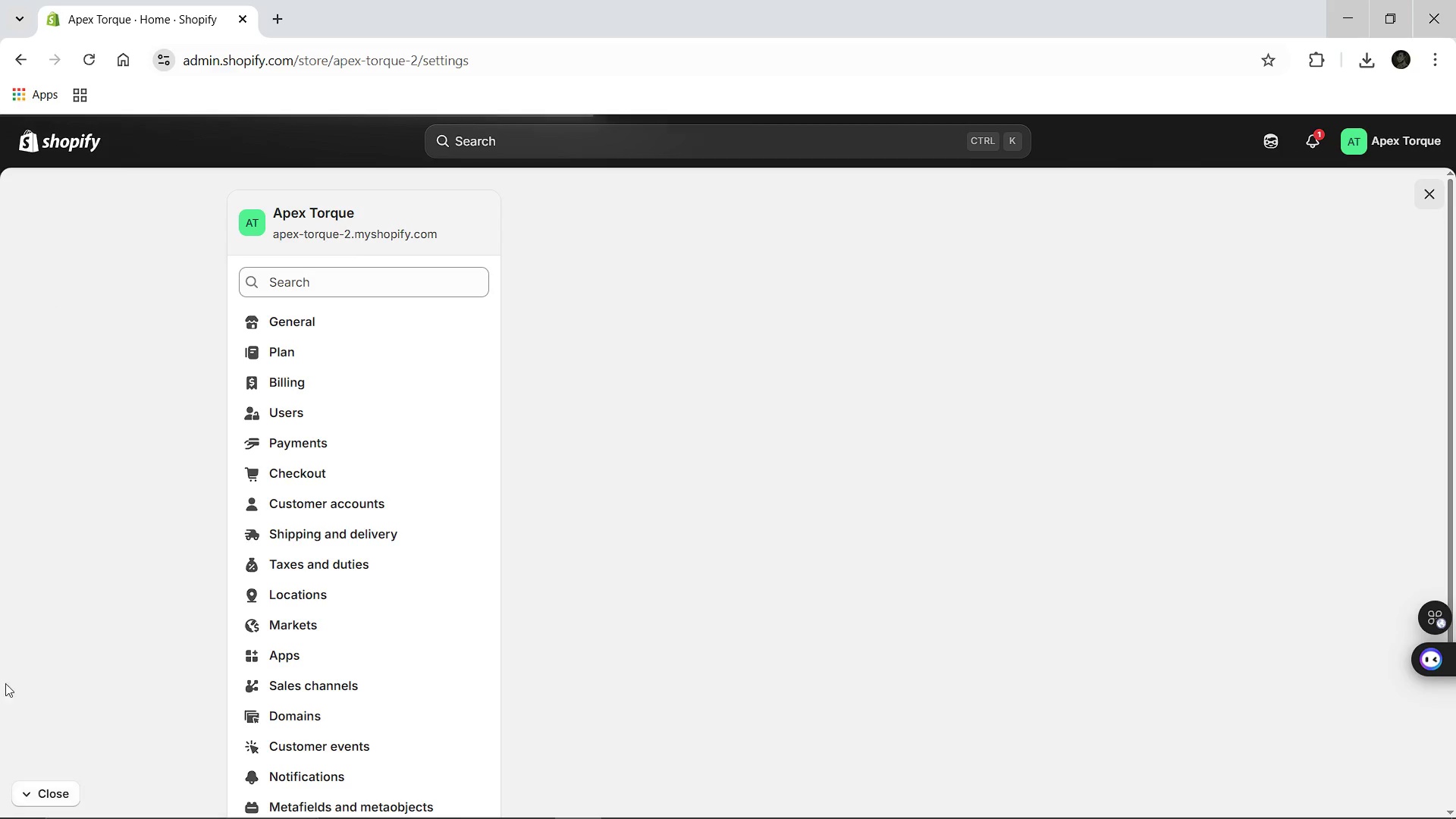 
left_click([285, 598])
 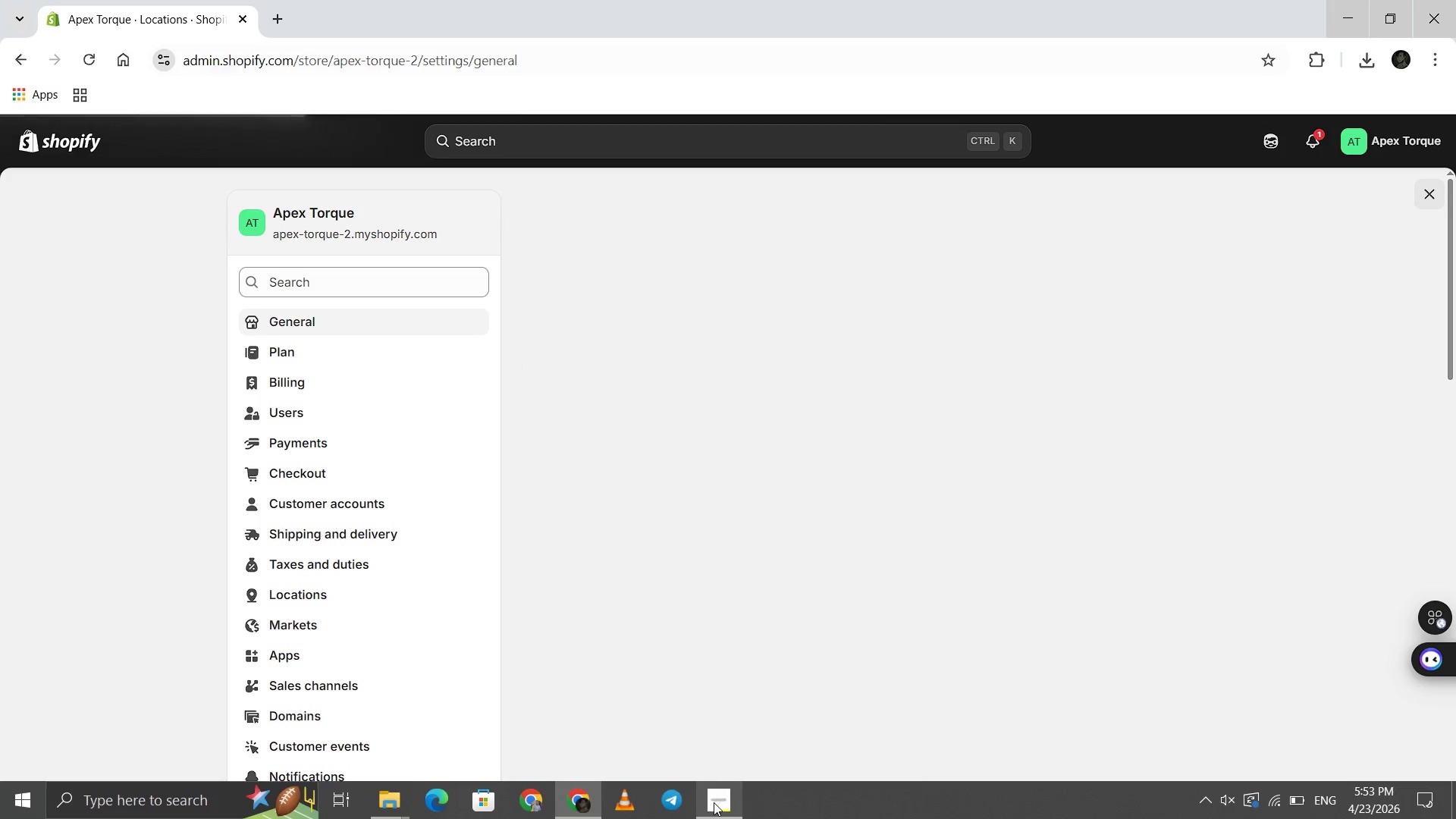 
left_click([714, 802])